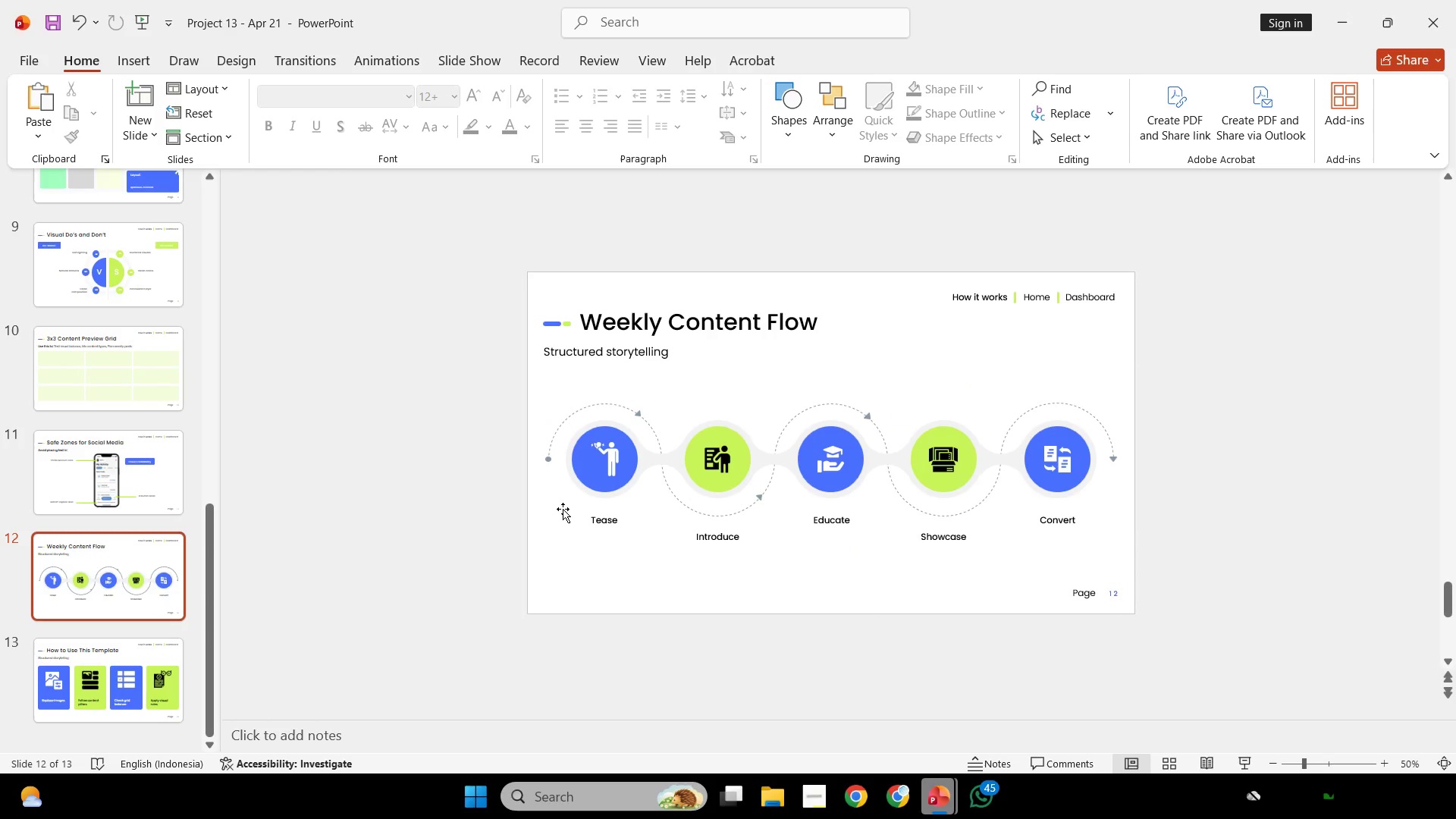 
left_click_drag(start_coordinate=[535, 535], to_coordinate=[1100, 545])
 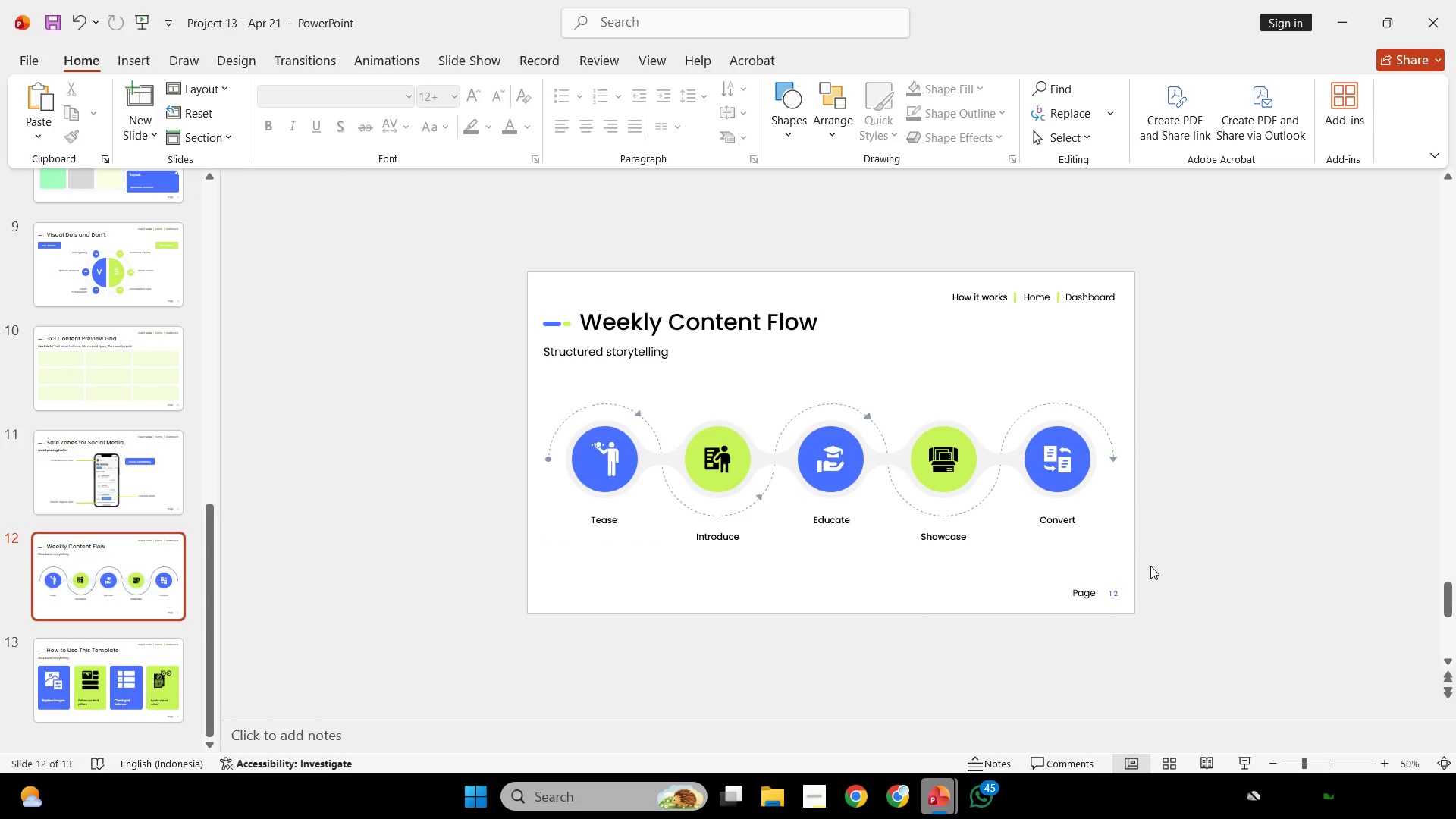 
wait(12.27)
 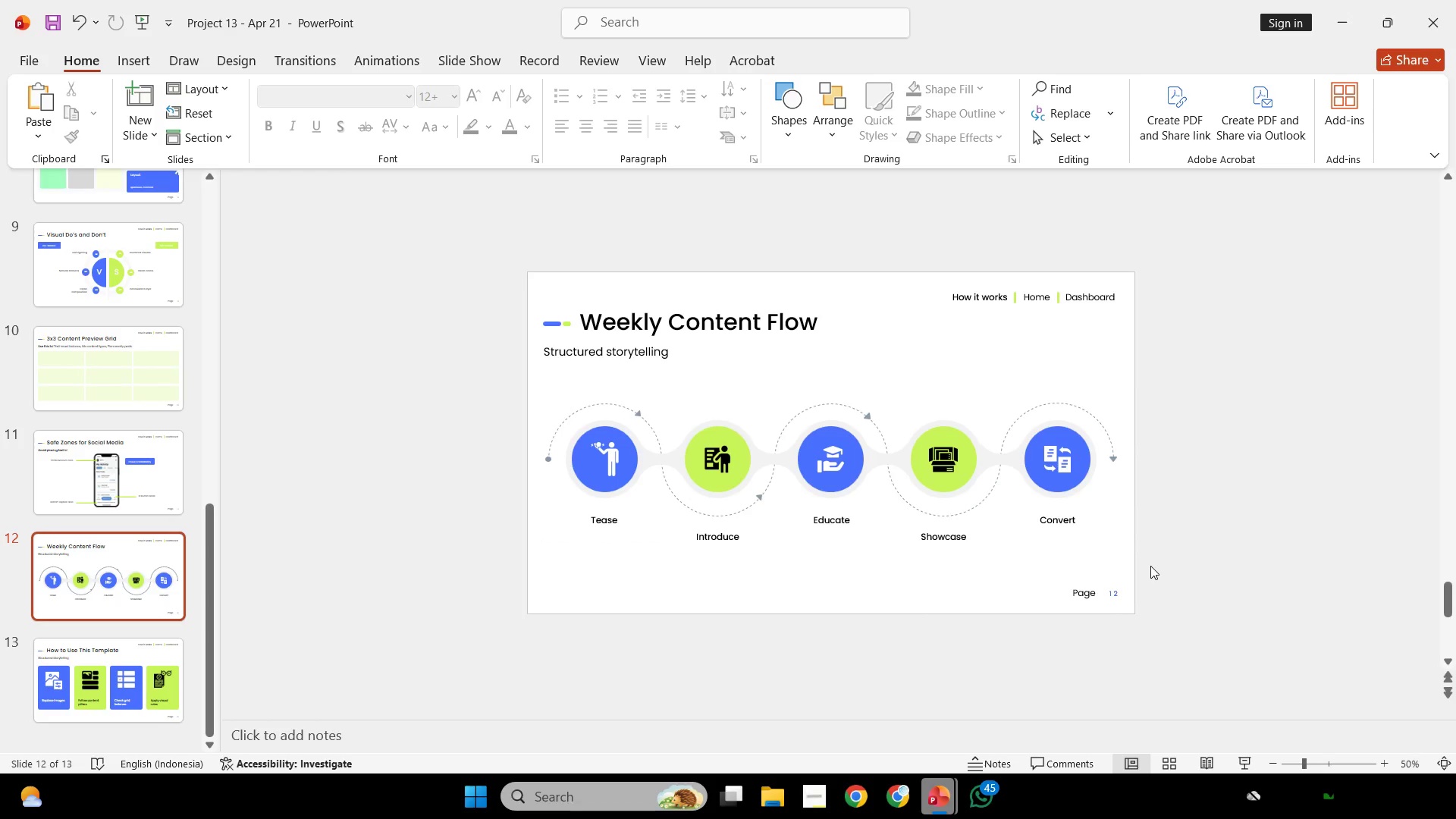 
left_click([902, 790])
 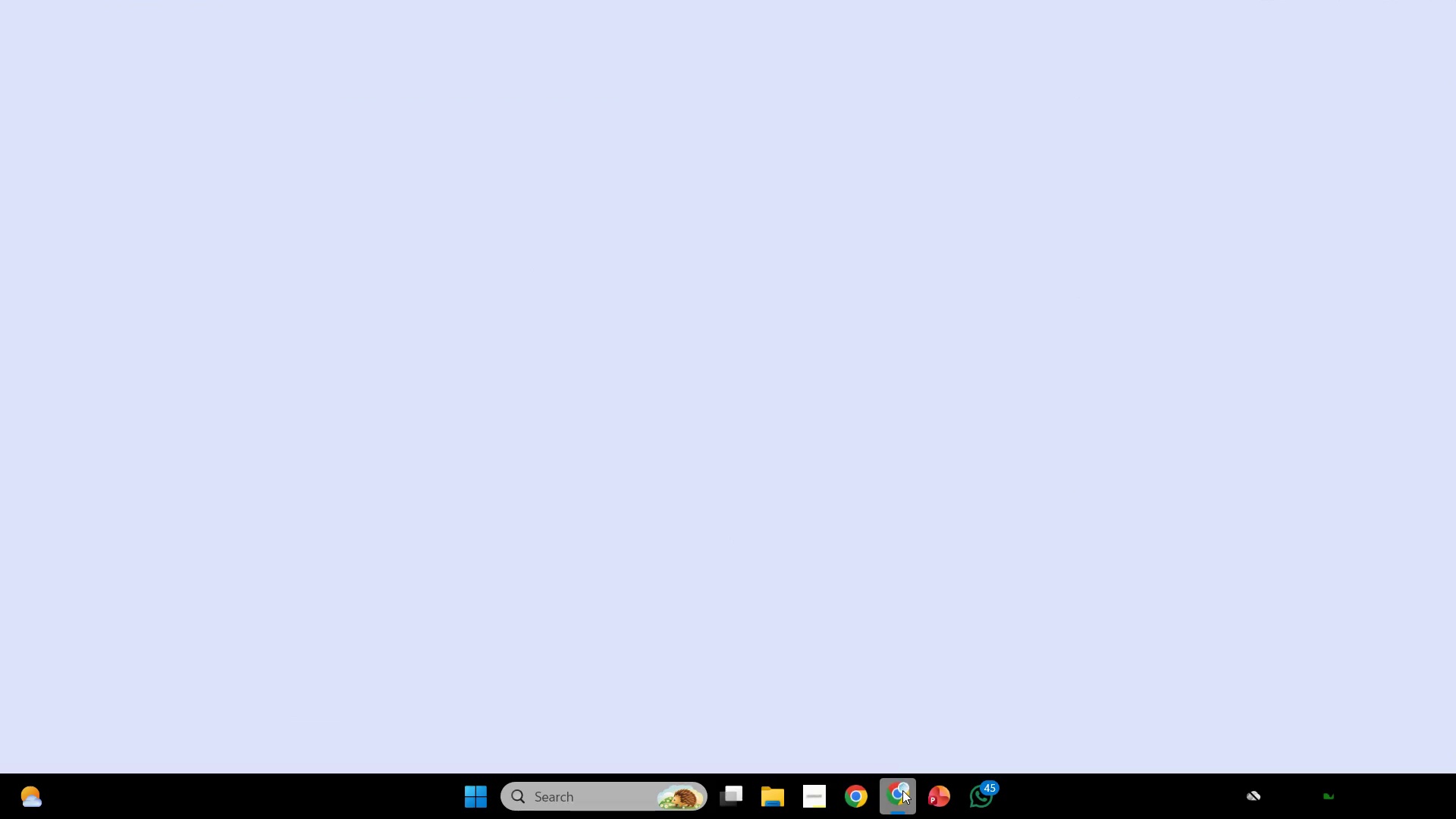 
left_click([902, 790])
 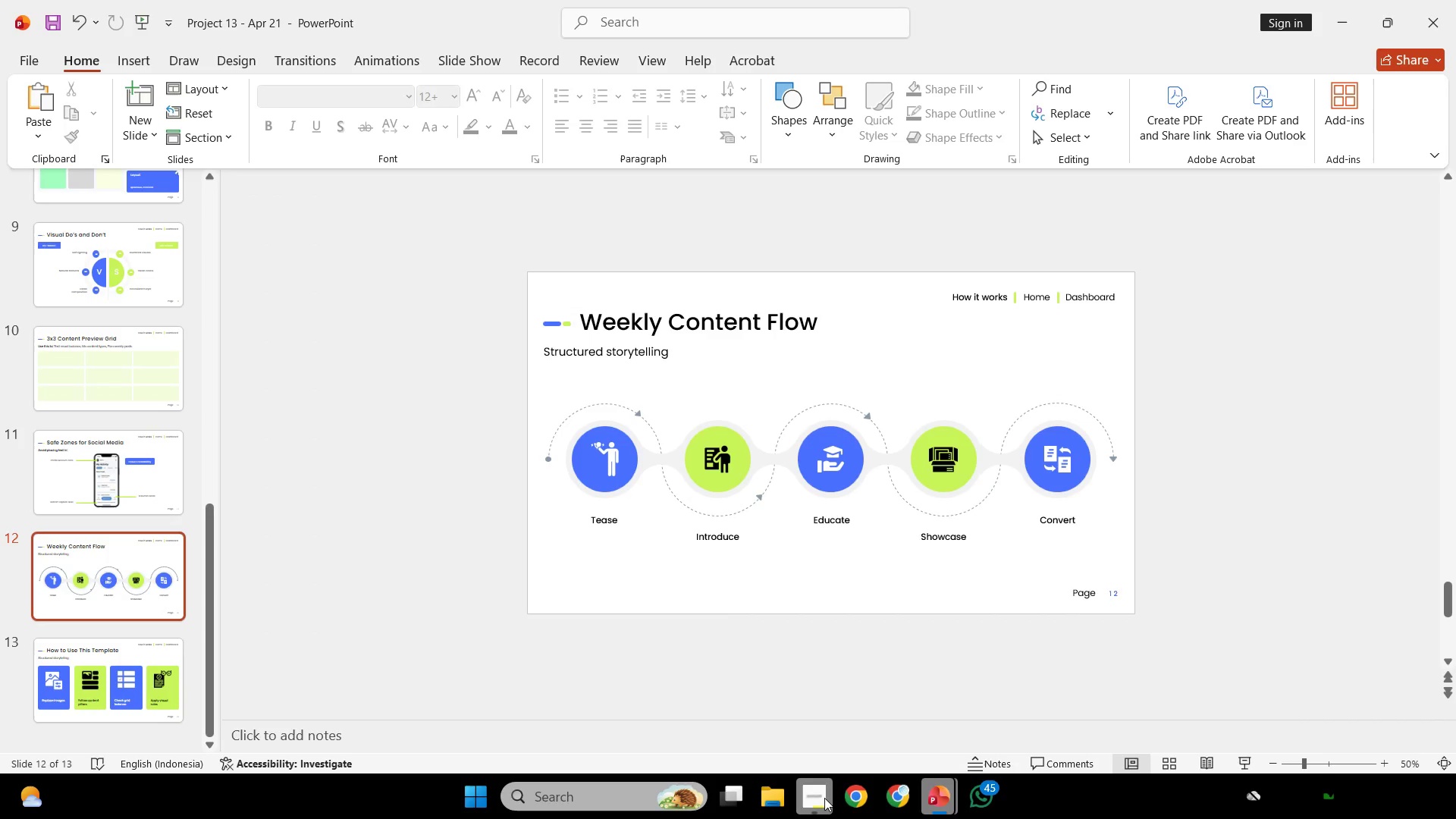 
left_click([824, 798])